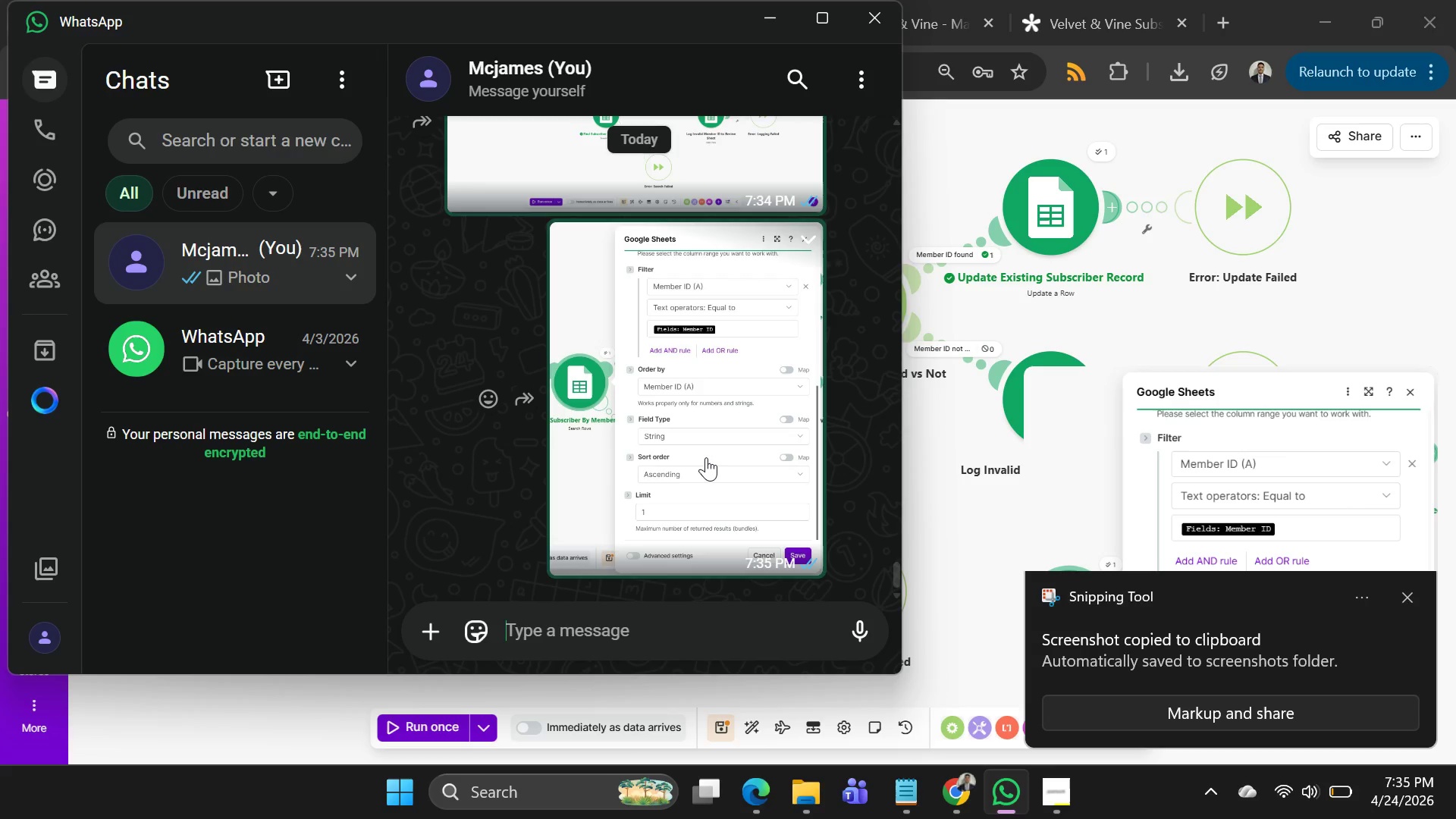 
wait(8.39)
 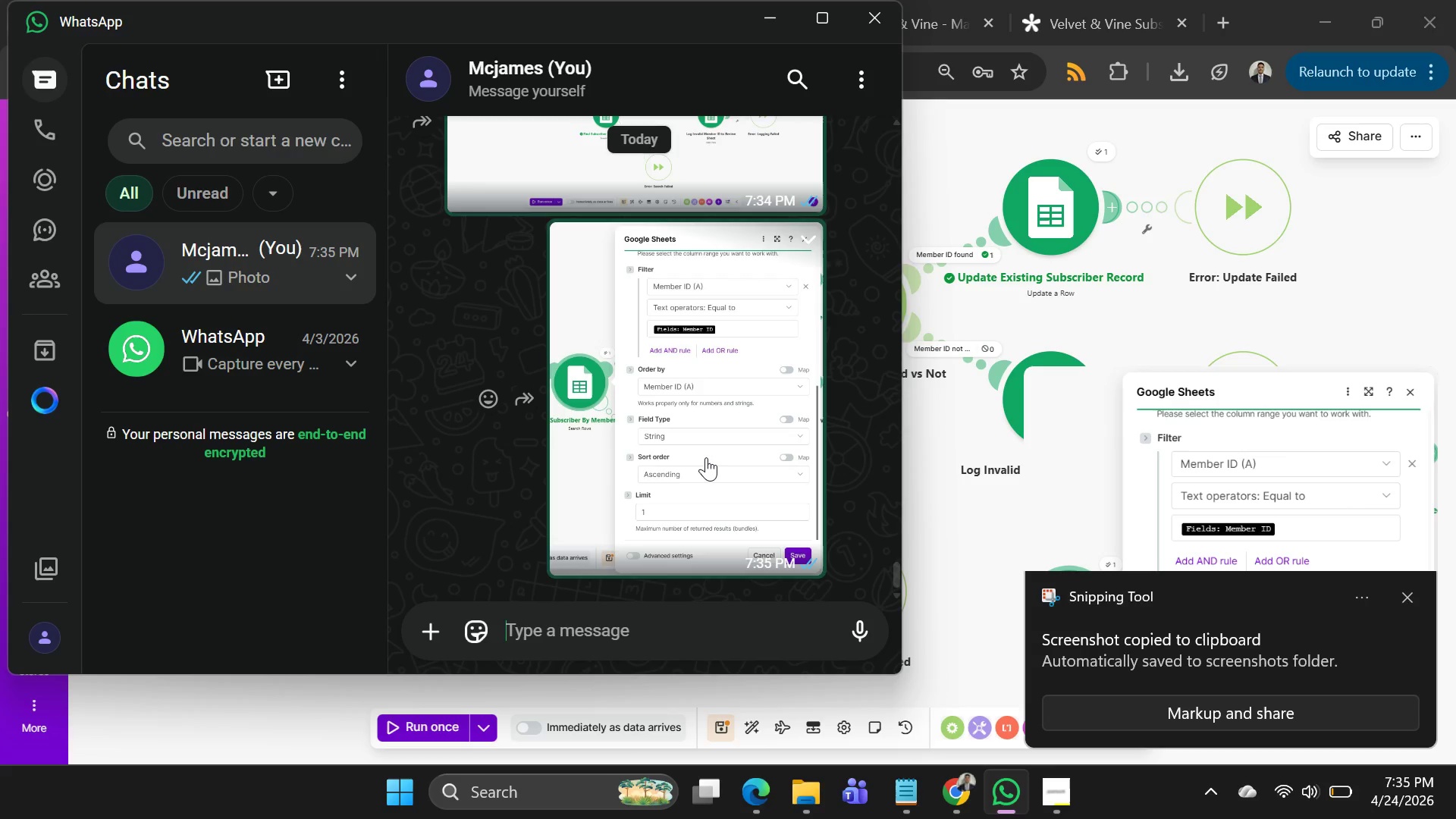 
left_click([706, 457])
 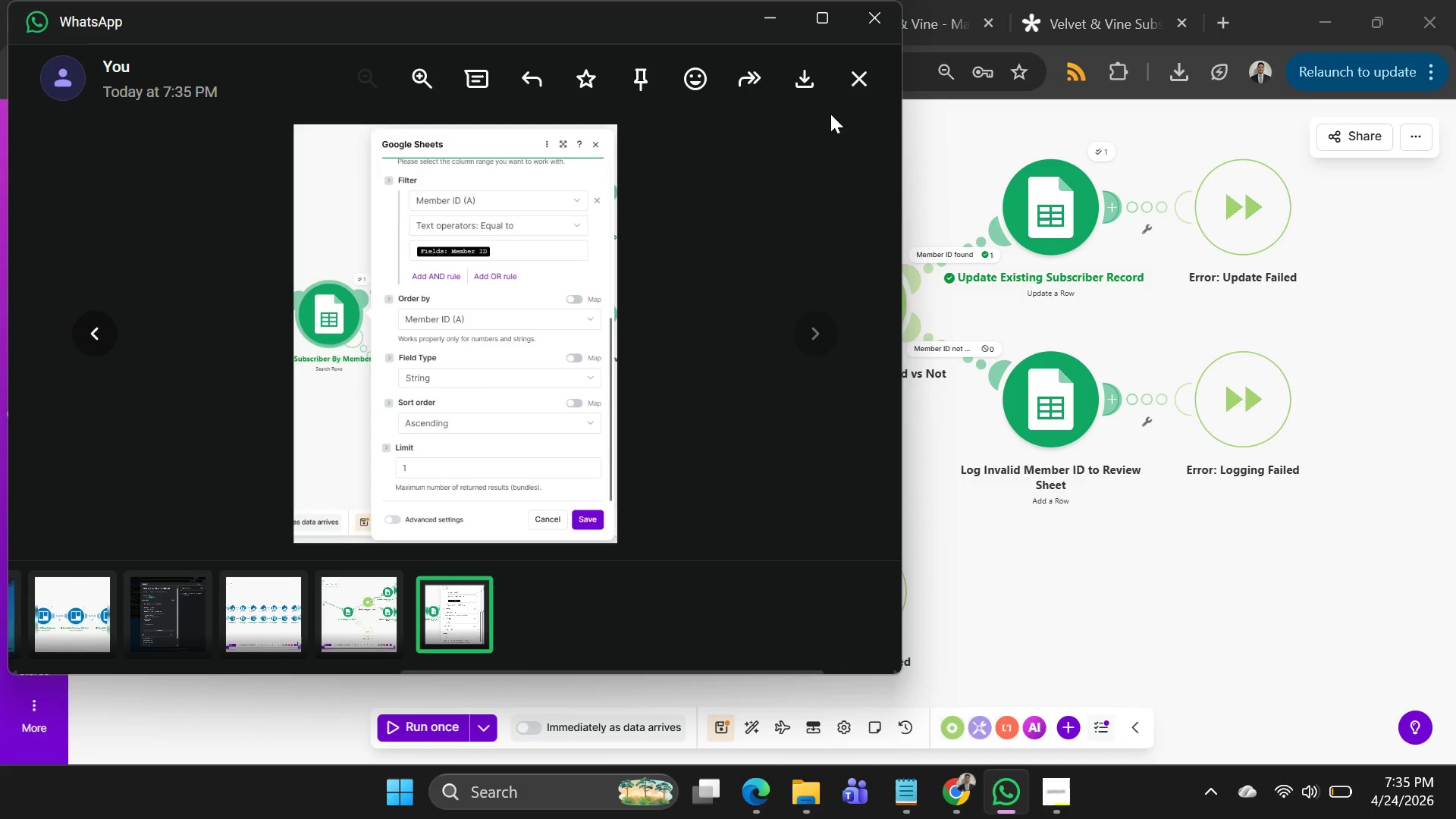 
left_click([805, 86])
 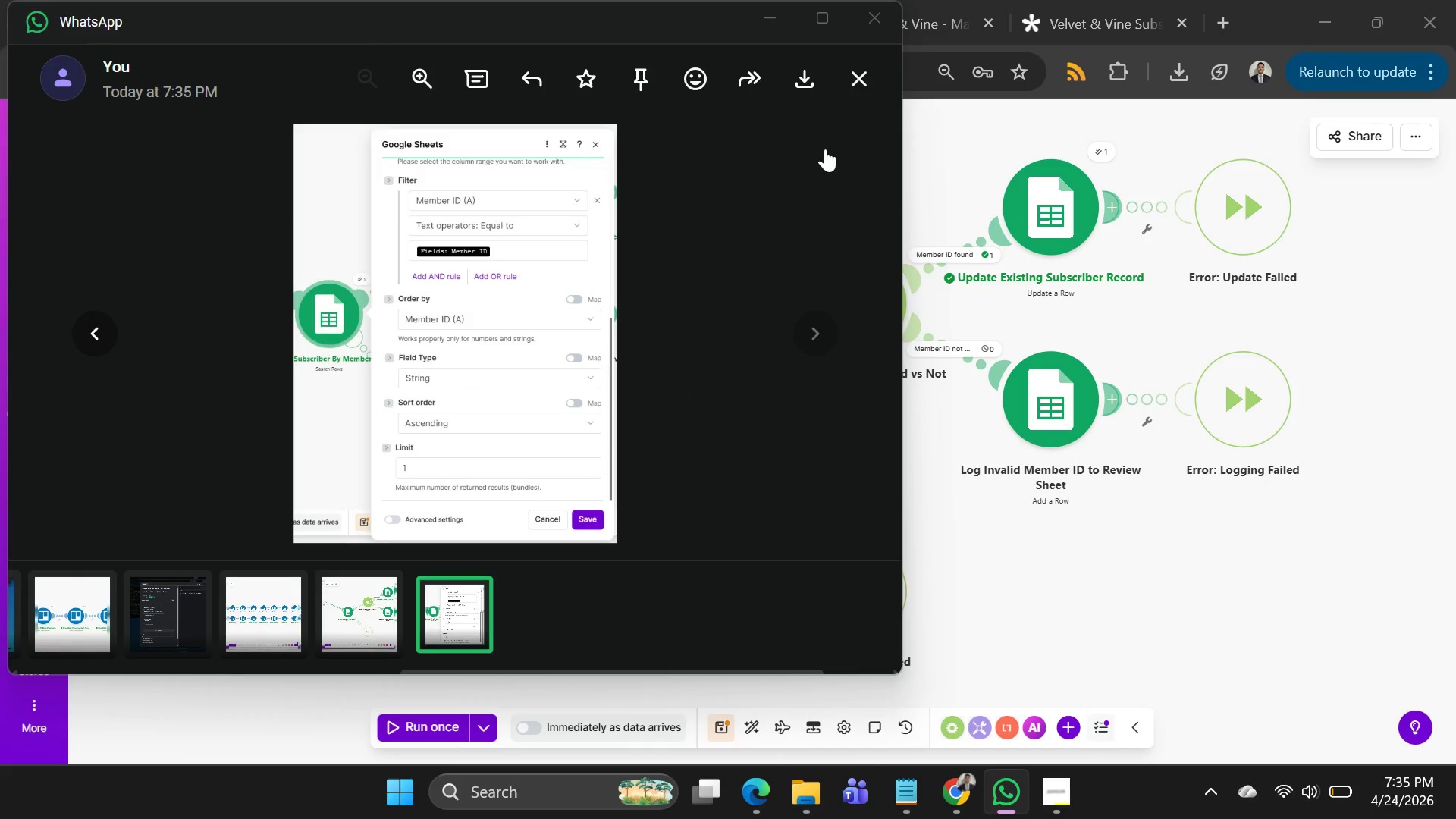 
mouse_move([820, 171])
 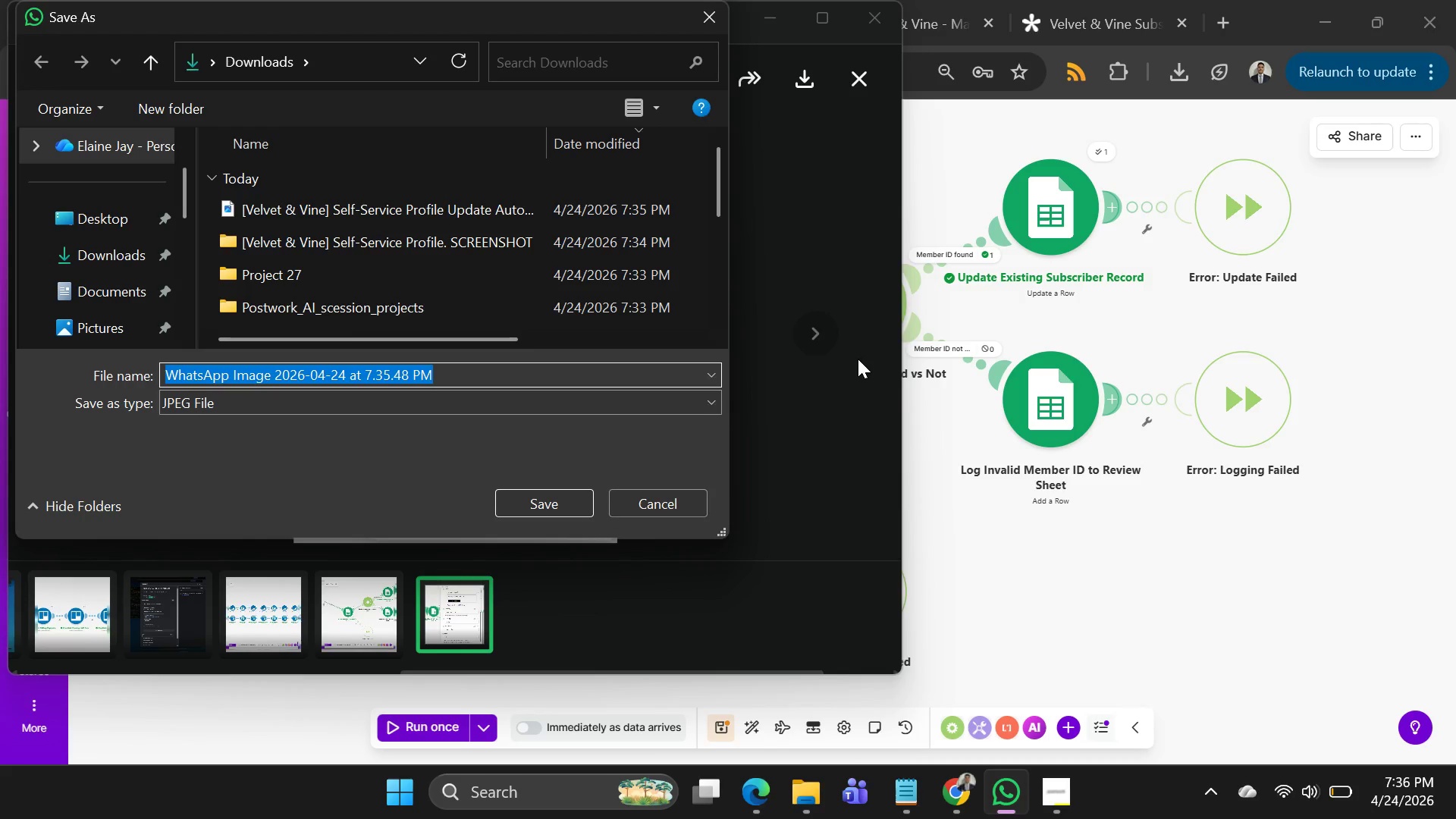 
key(Alt+AltLeft)
 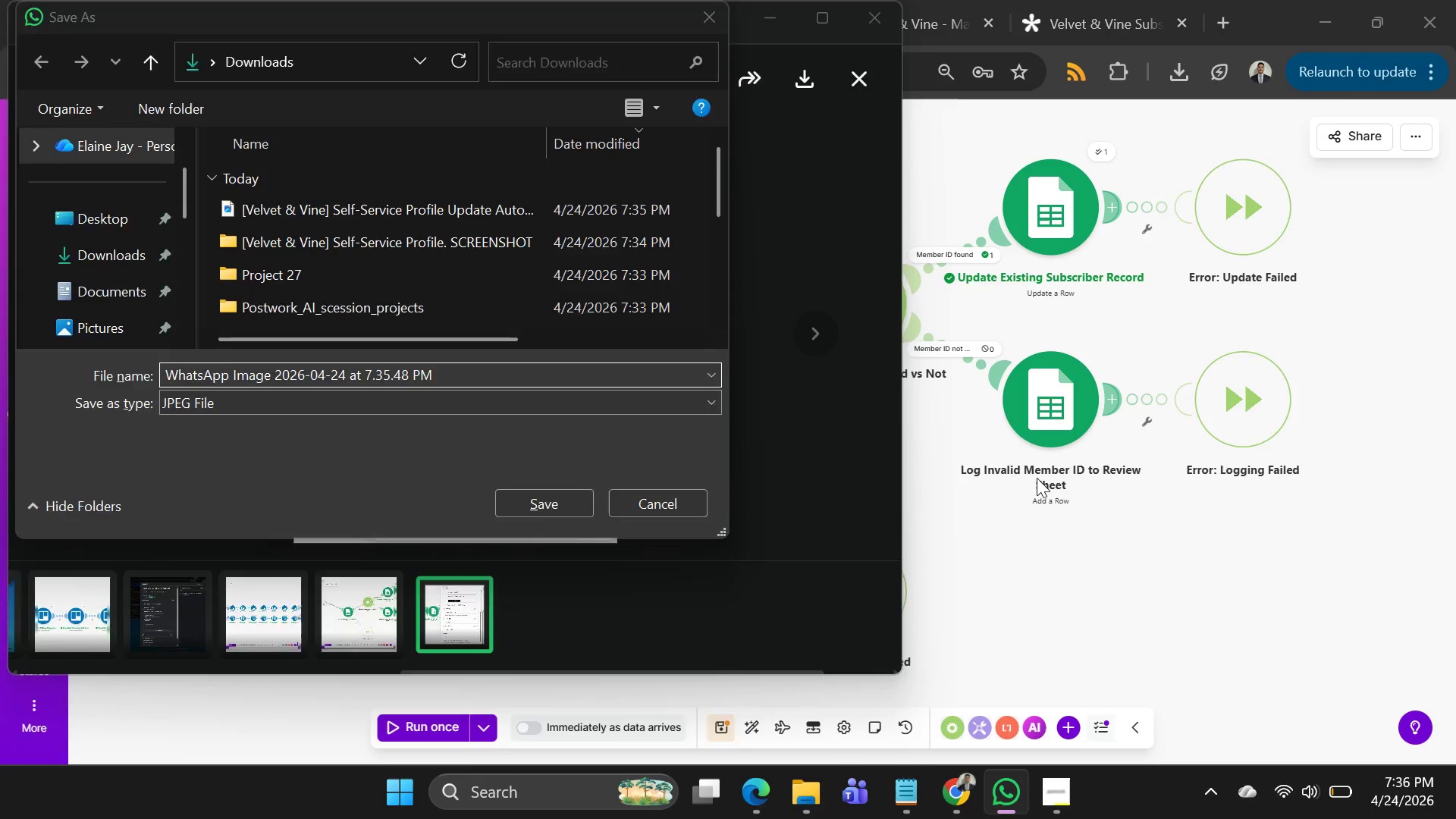 
key(Alt+Tab)
 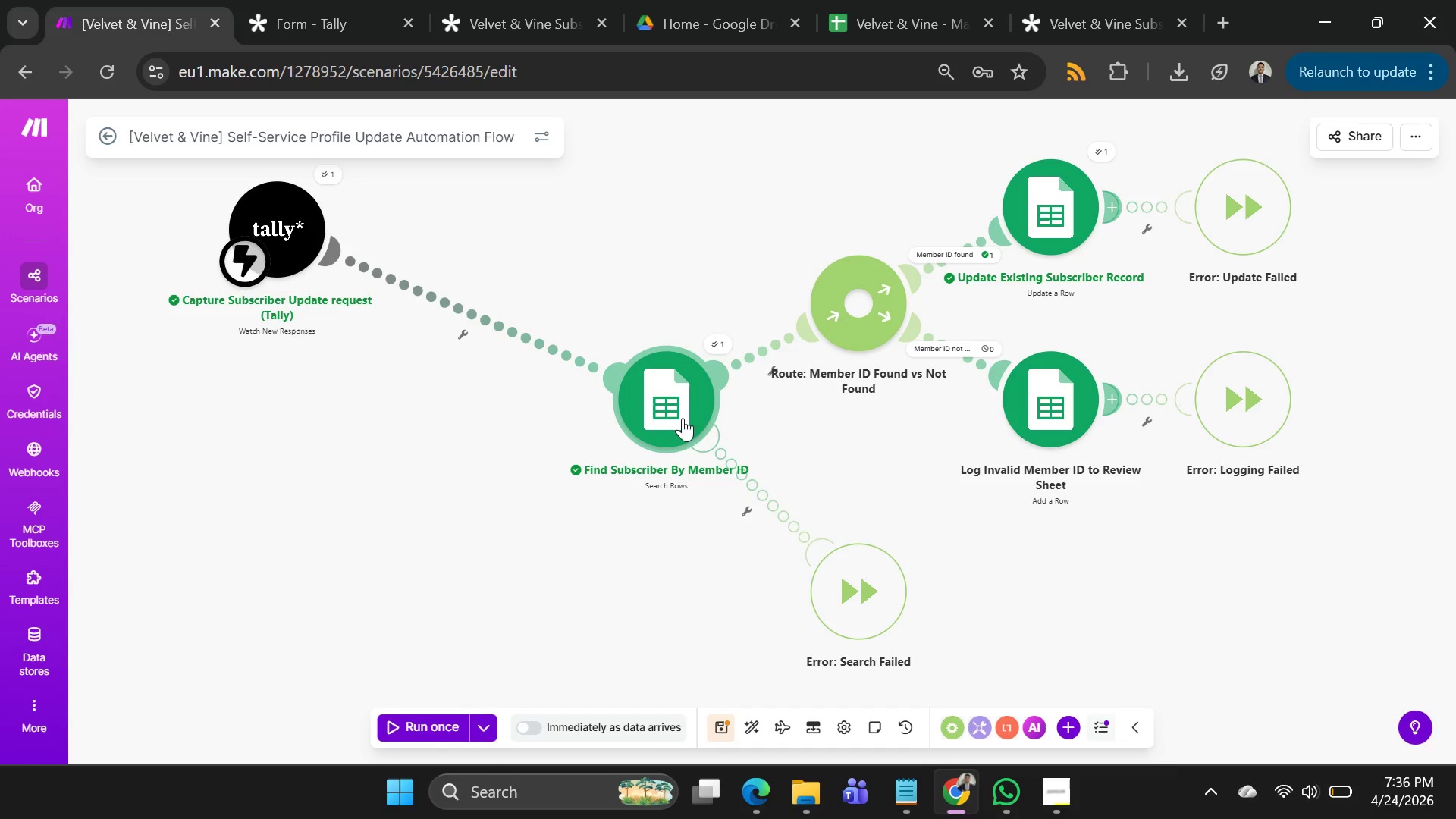 
right_click([676, 411])
 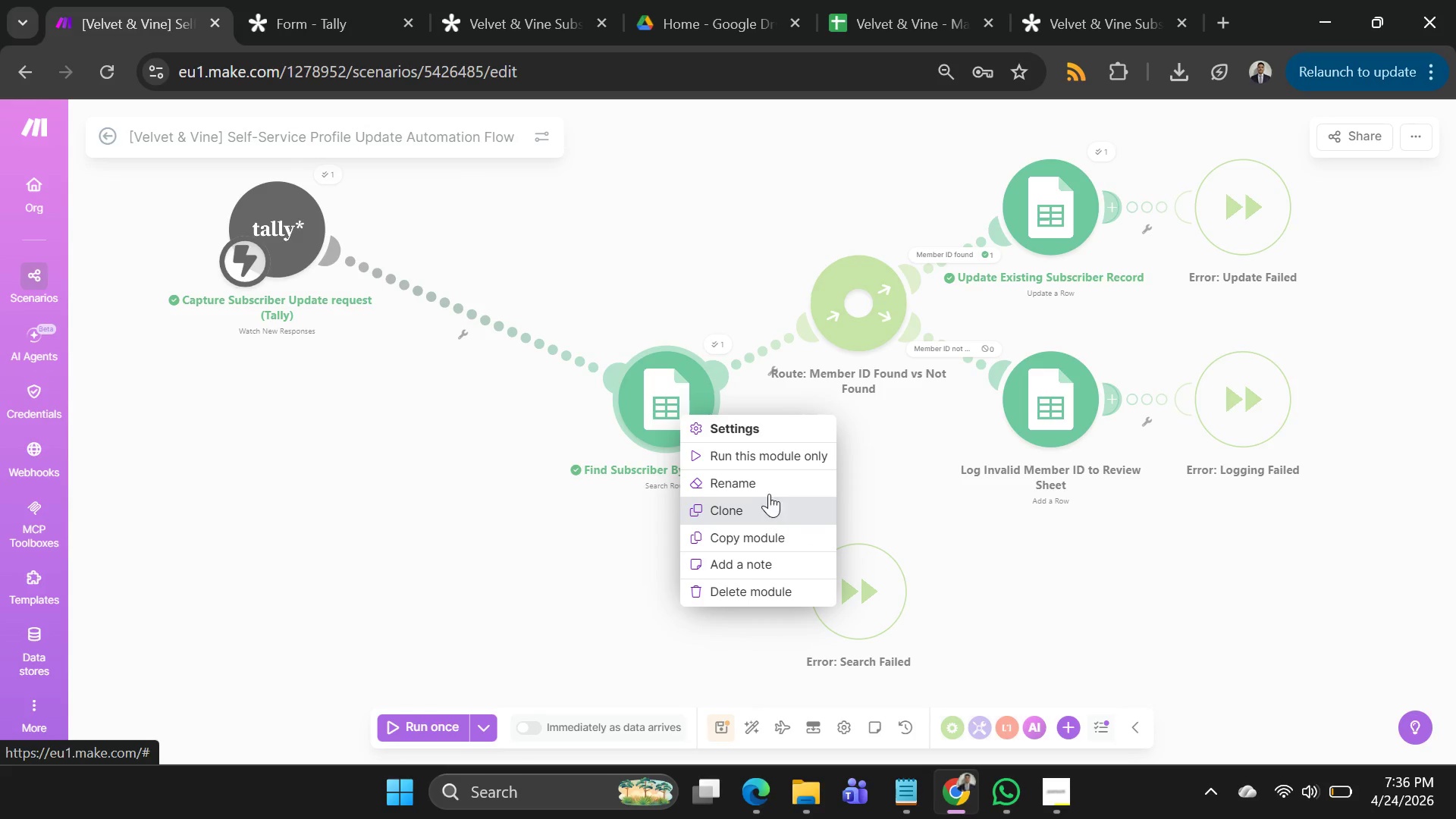 
left_click([766, 481])
 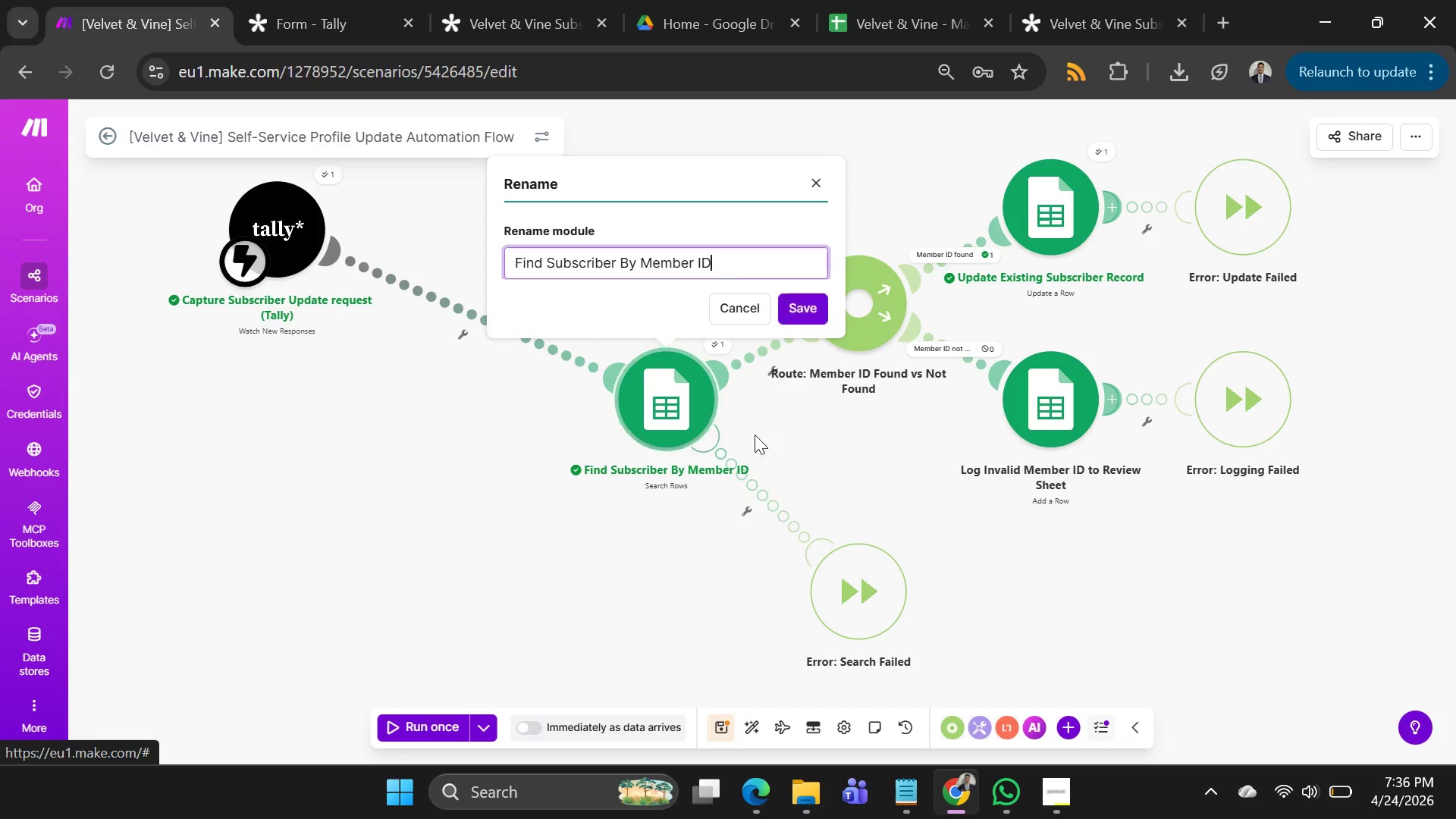 
key(Control+A)
 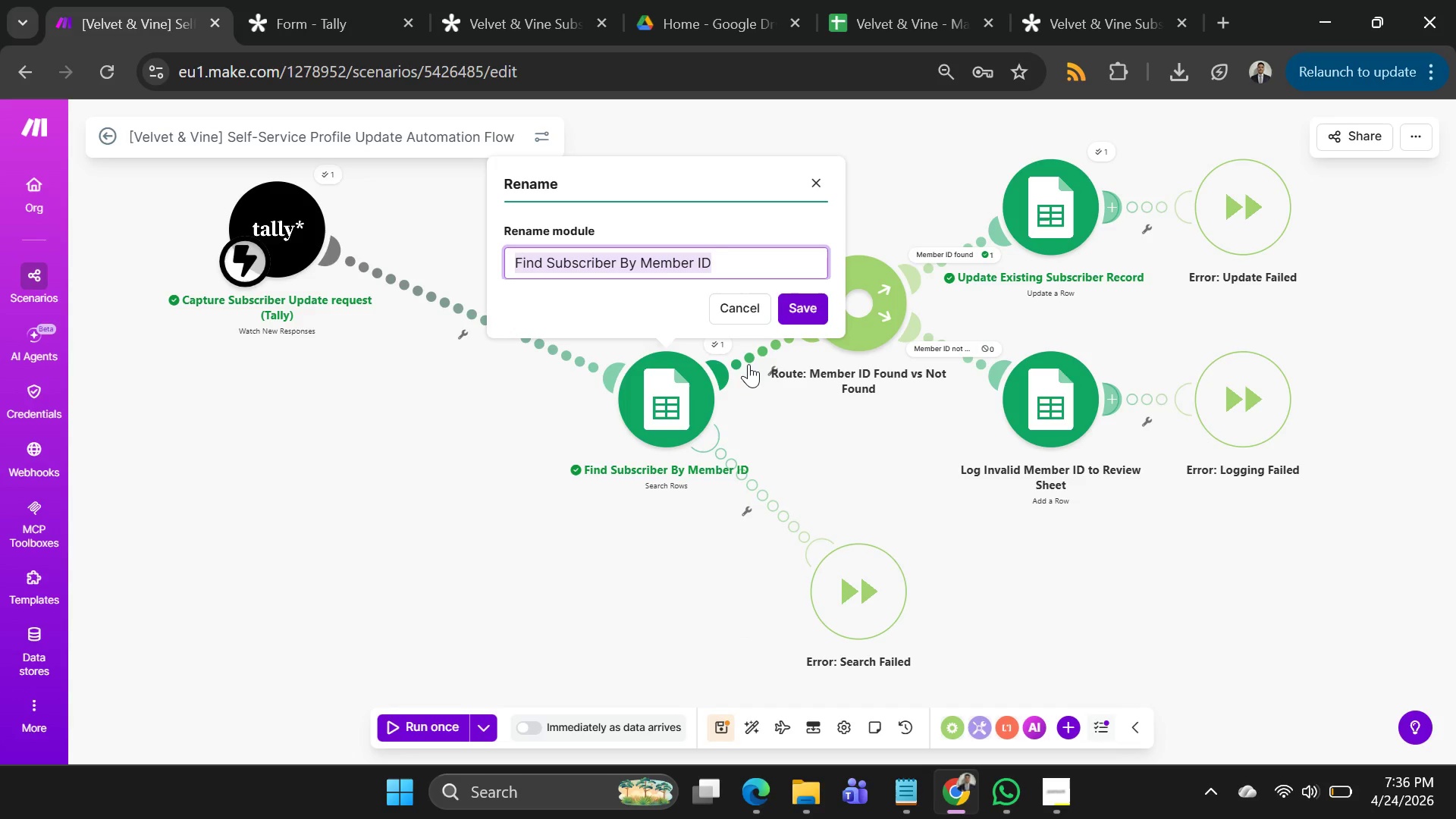 
key(Control+C)
 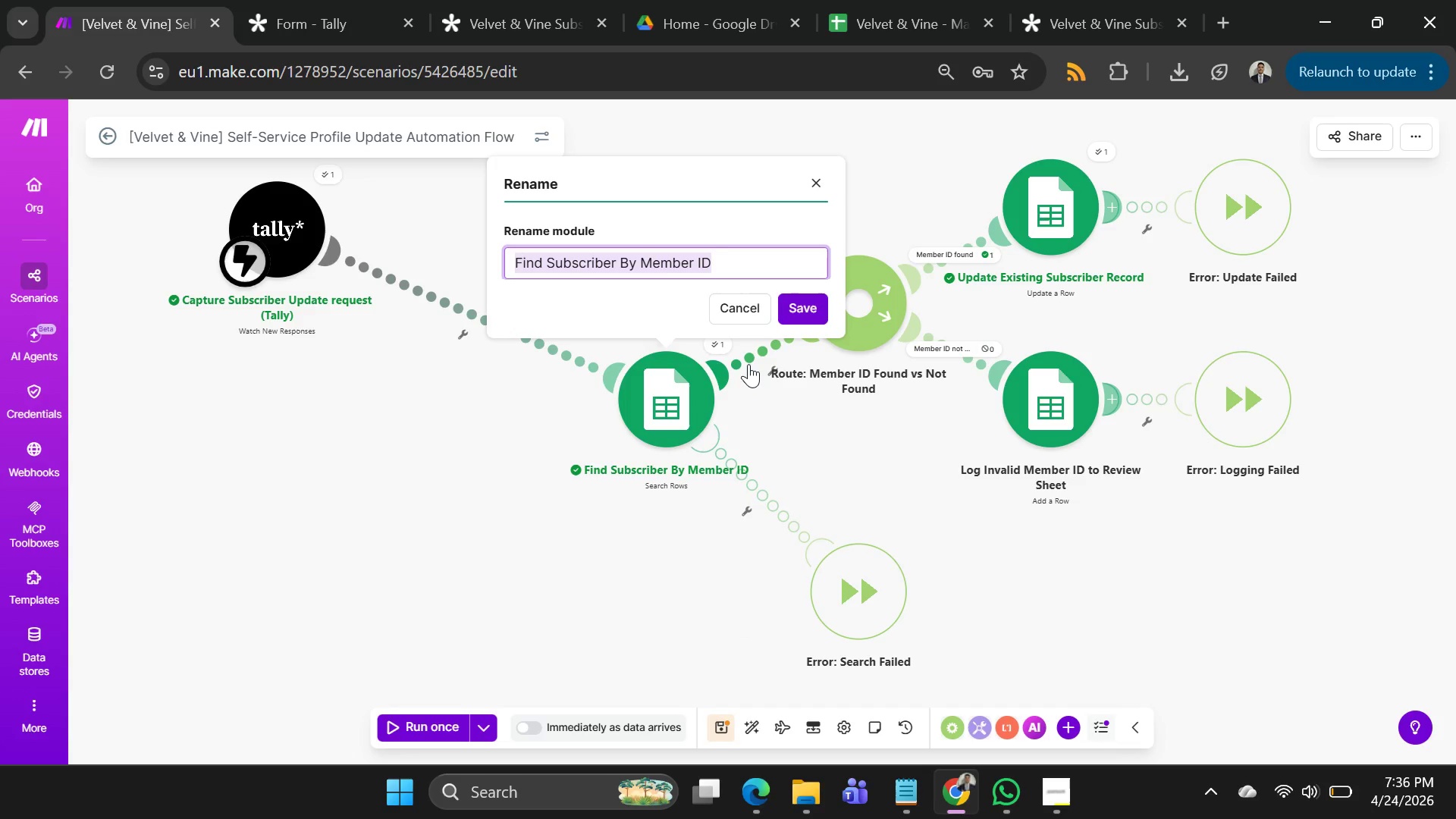 
key(Control+C)
 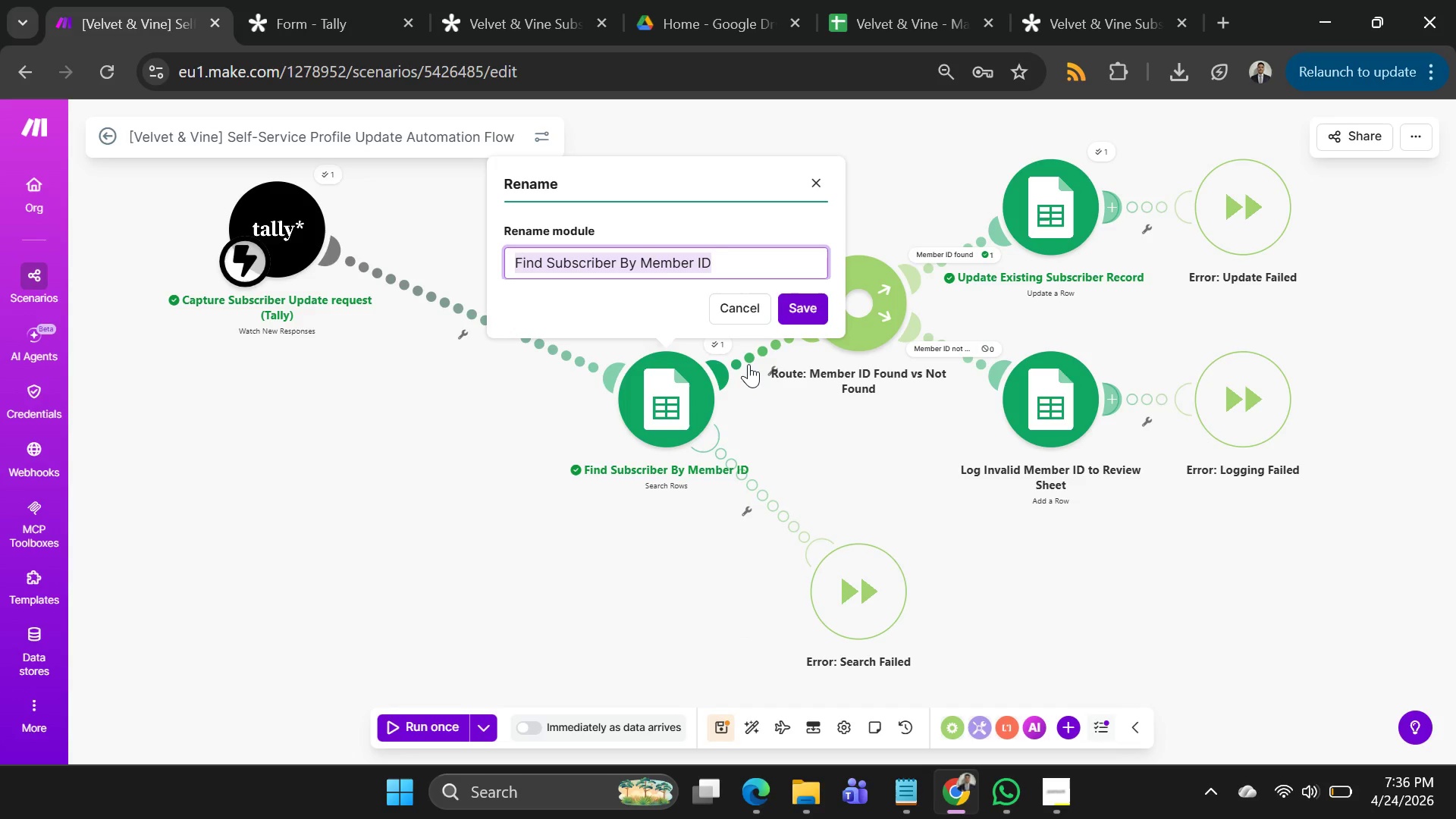 
key(Control+C)
 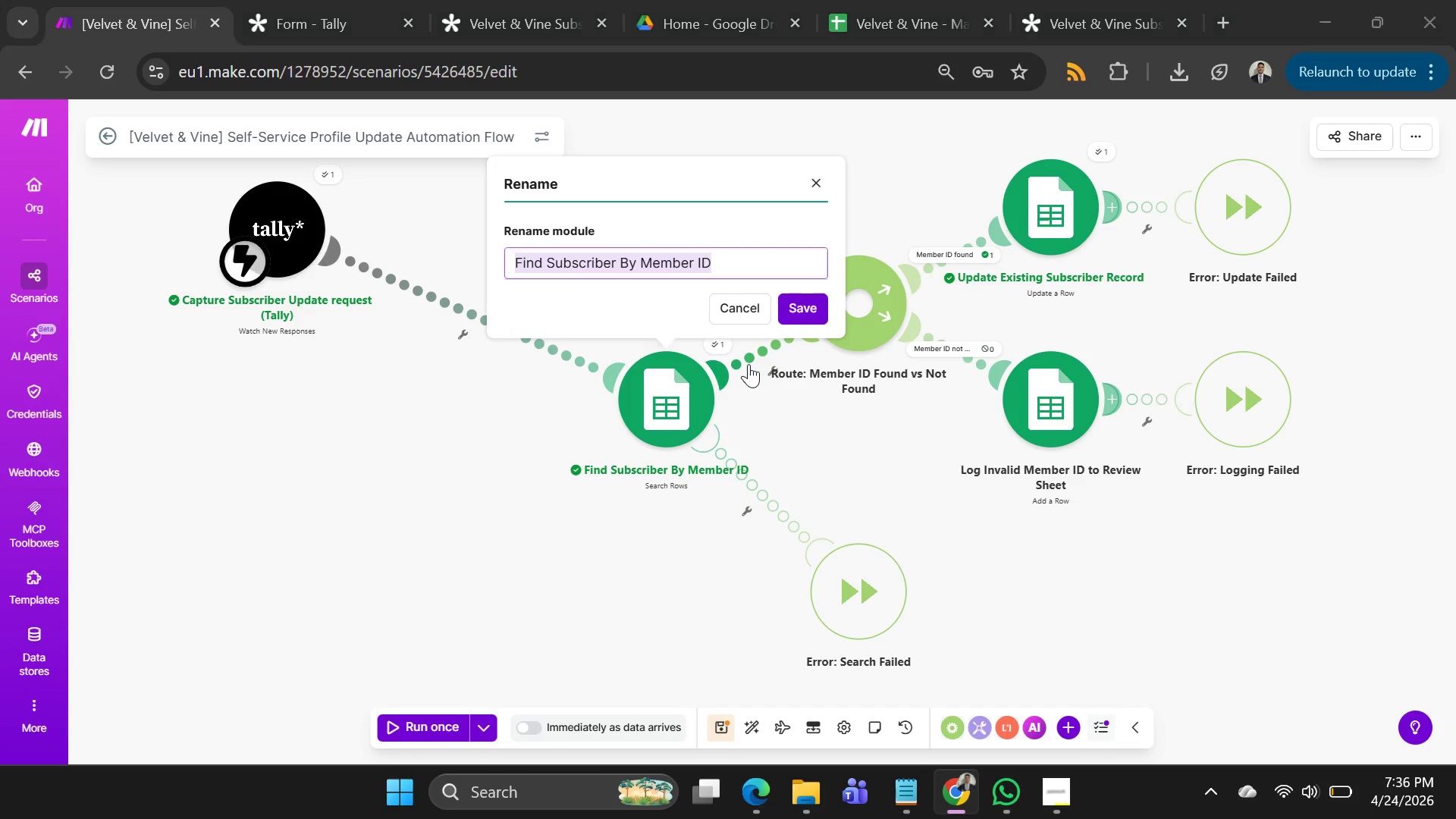 
key(Alt+AltLeft)
 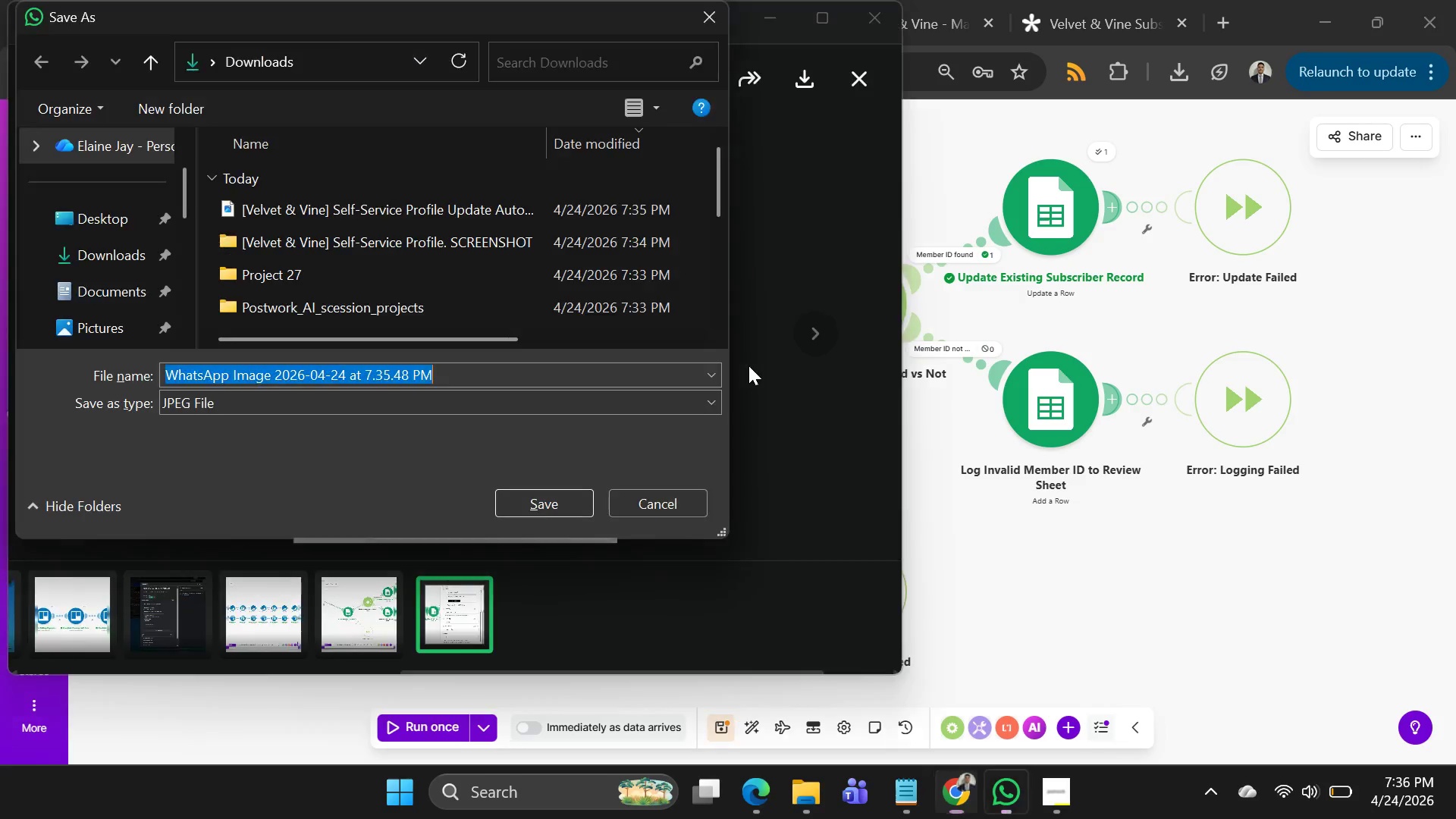 
key(Alt+Tab)
 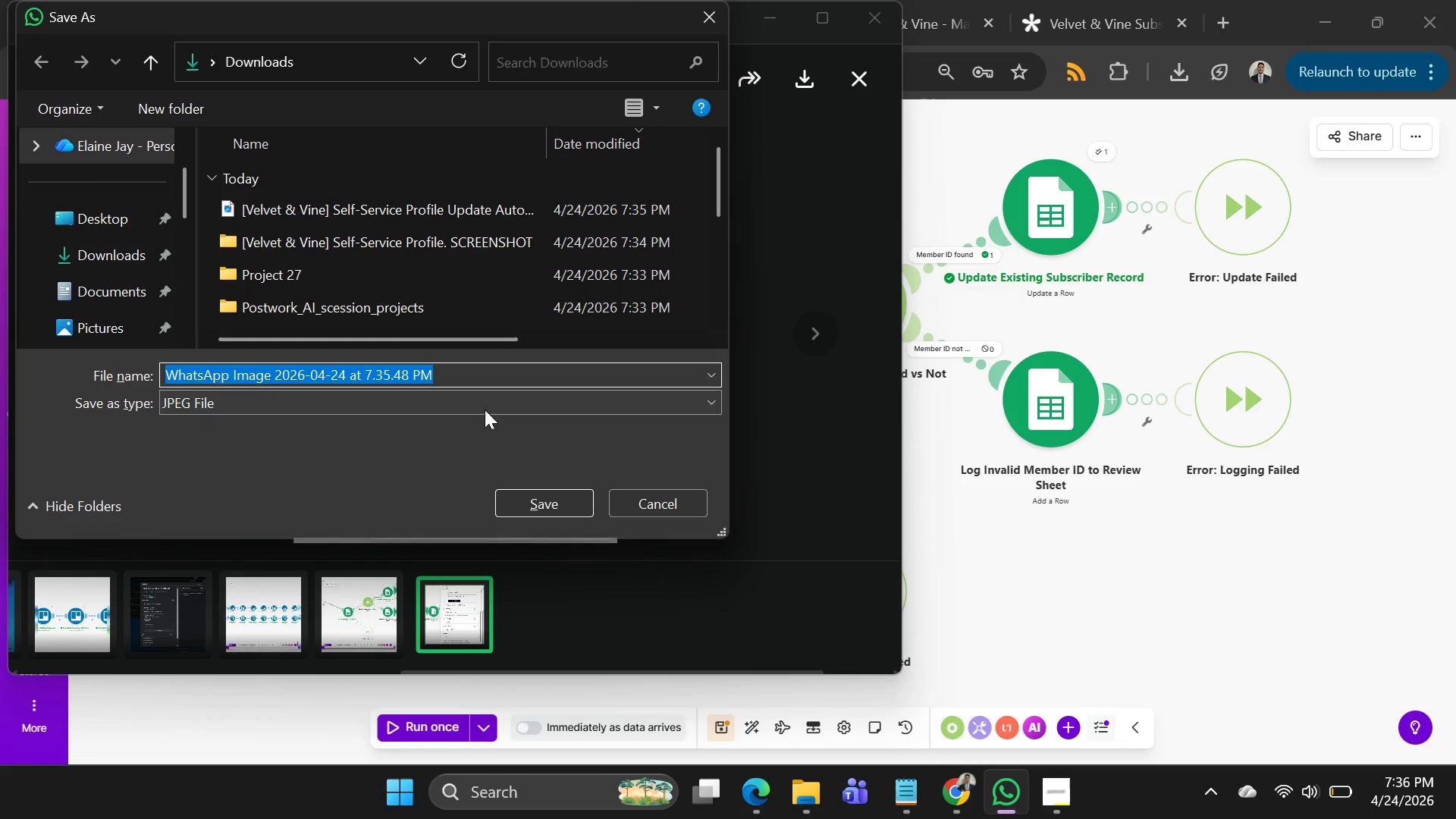 
key(Control+V)
 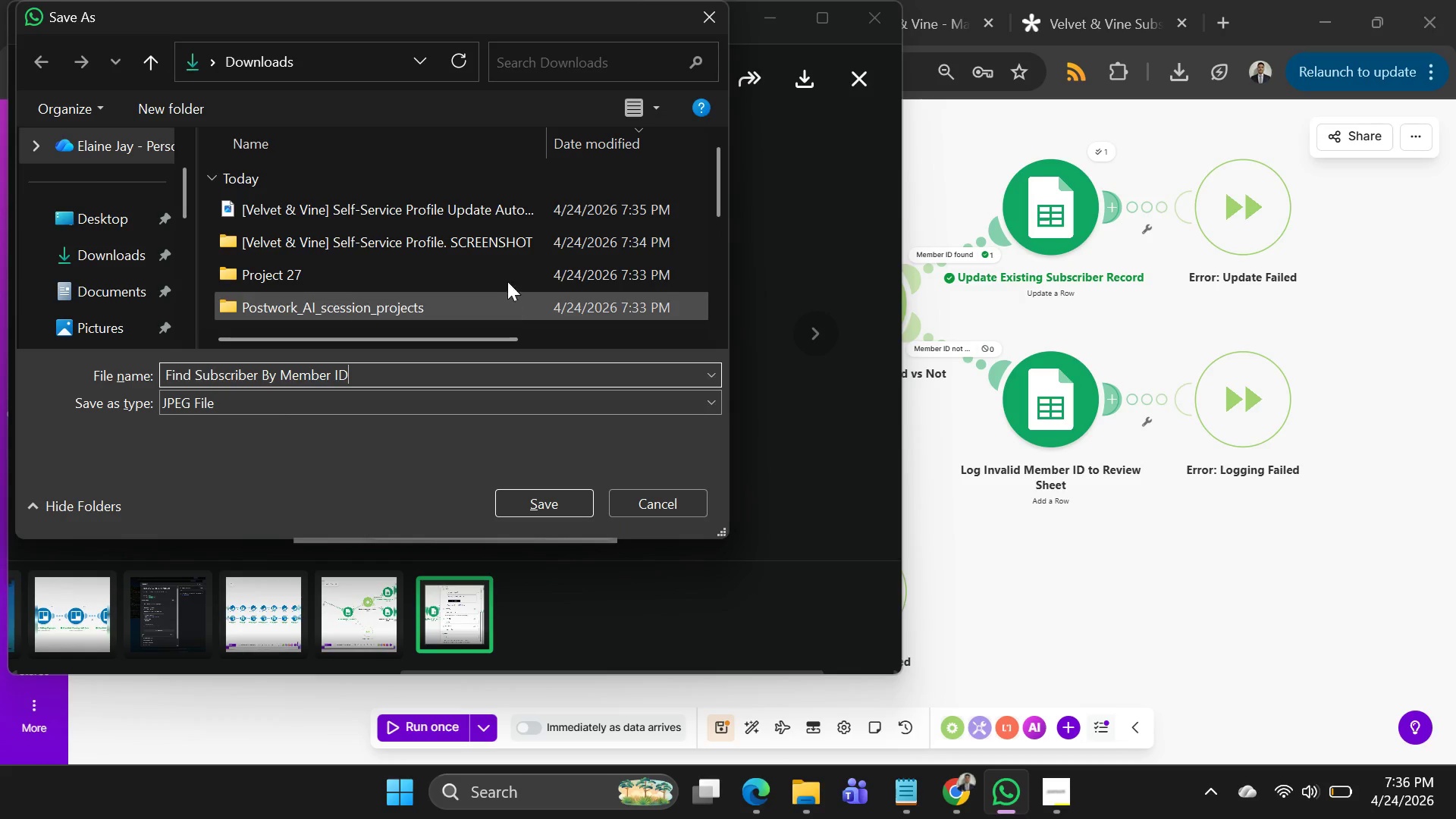 
type( - Screensht)
key(Backspace)
key(Backspace)
key(Backspace)
type(Shot)
 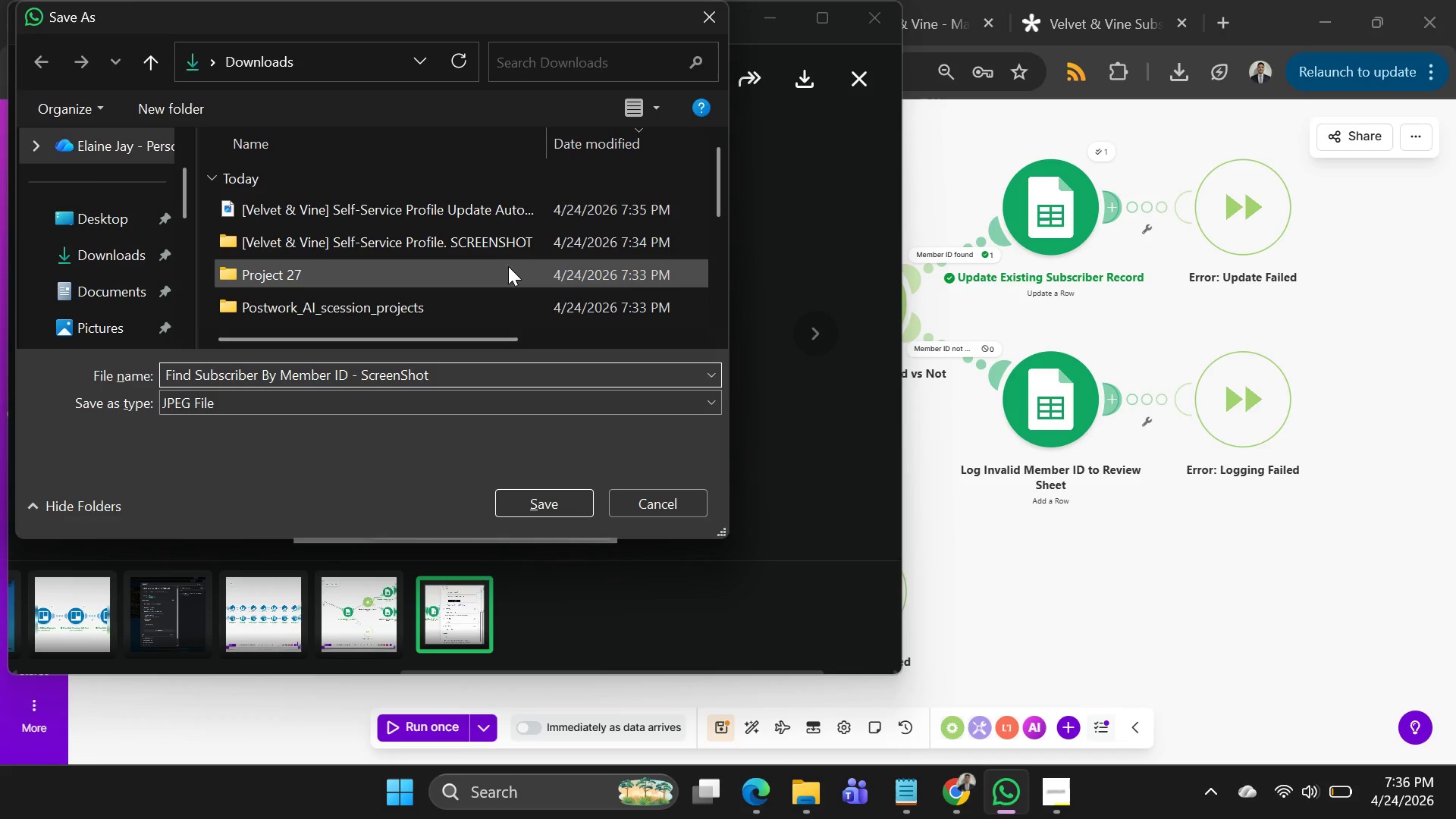 
key(Enter)